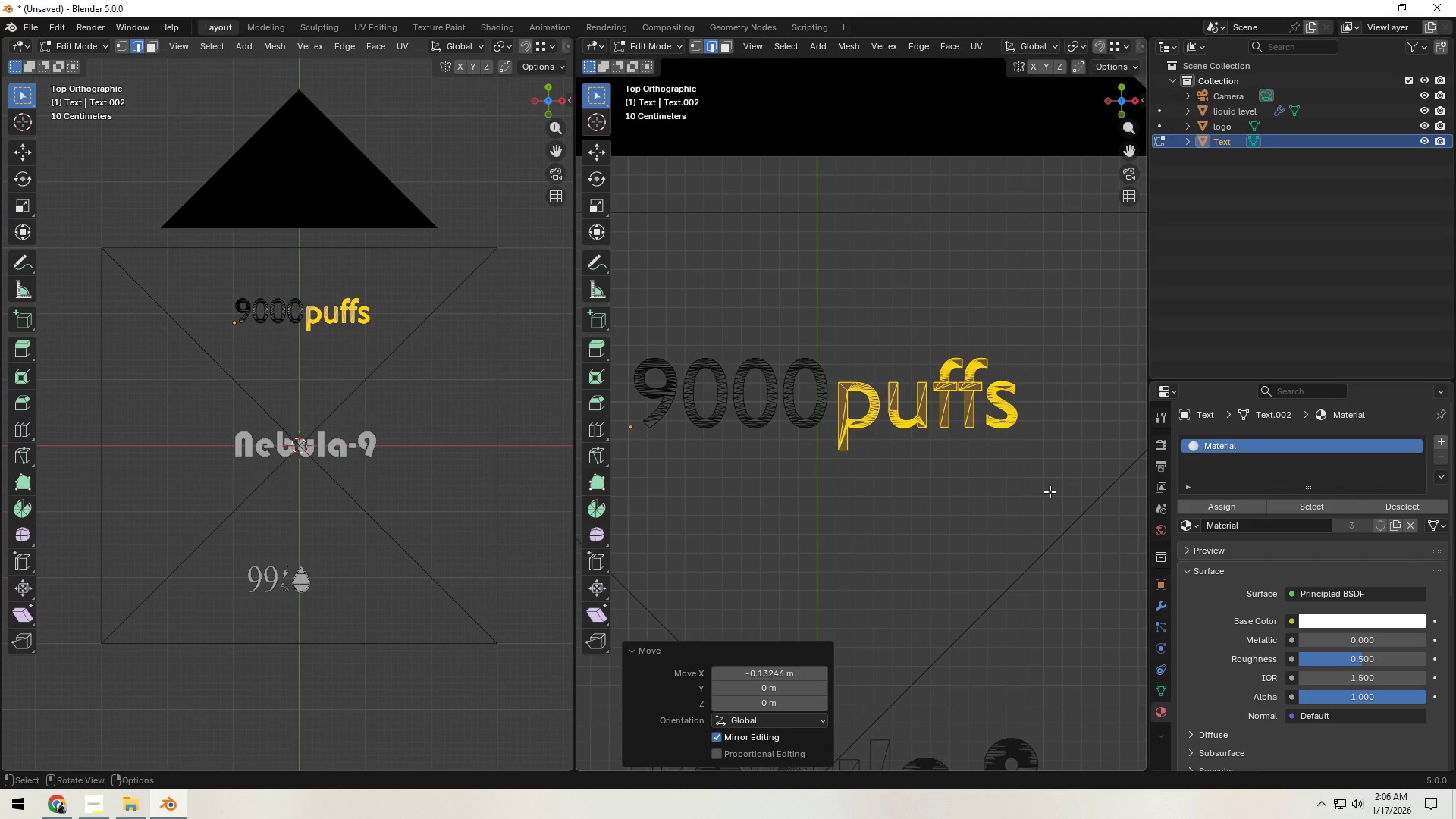 
right_click([1050, 491])
 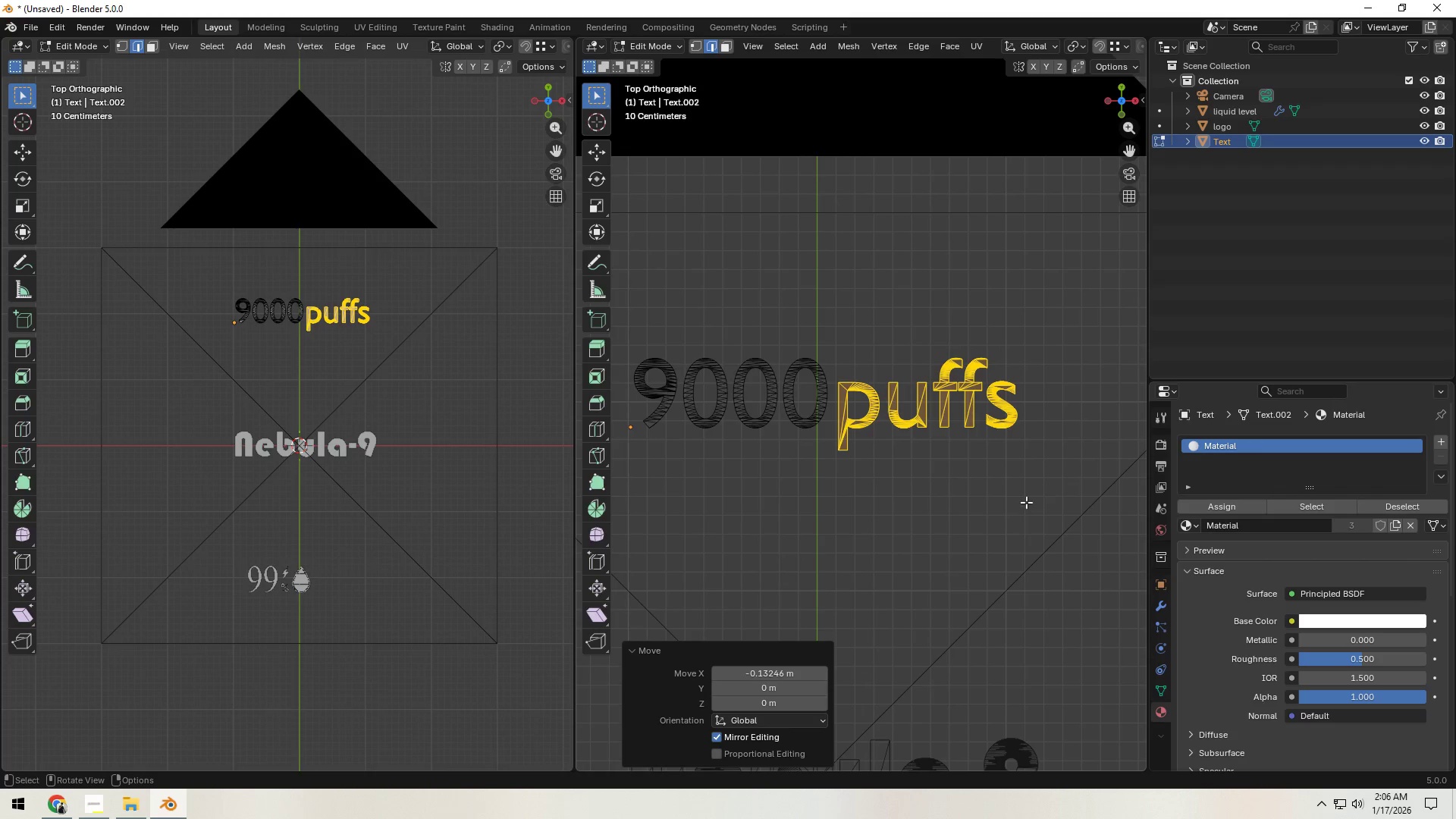 
scroll: coordinate [1023, 504], scroll_direction: down, amount: 6.0
 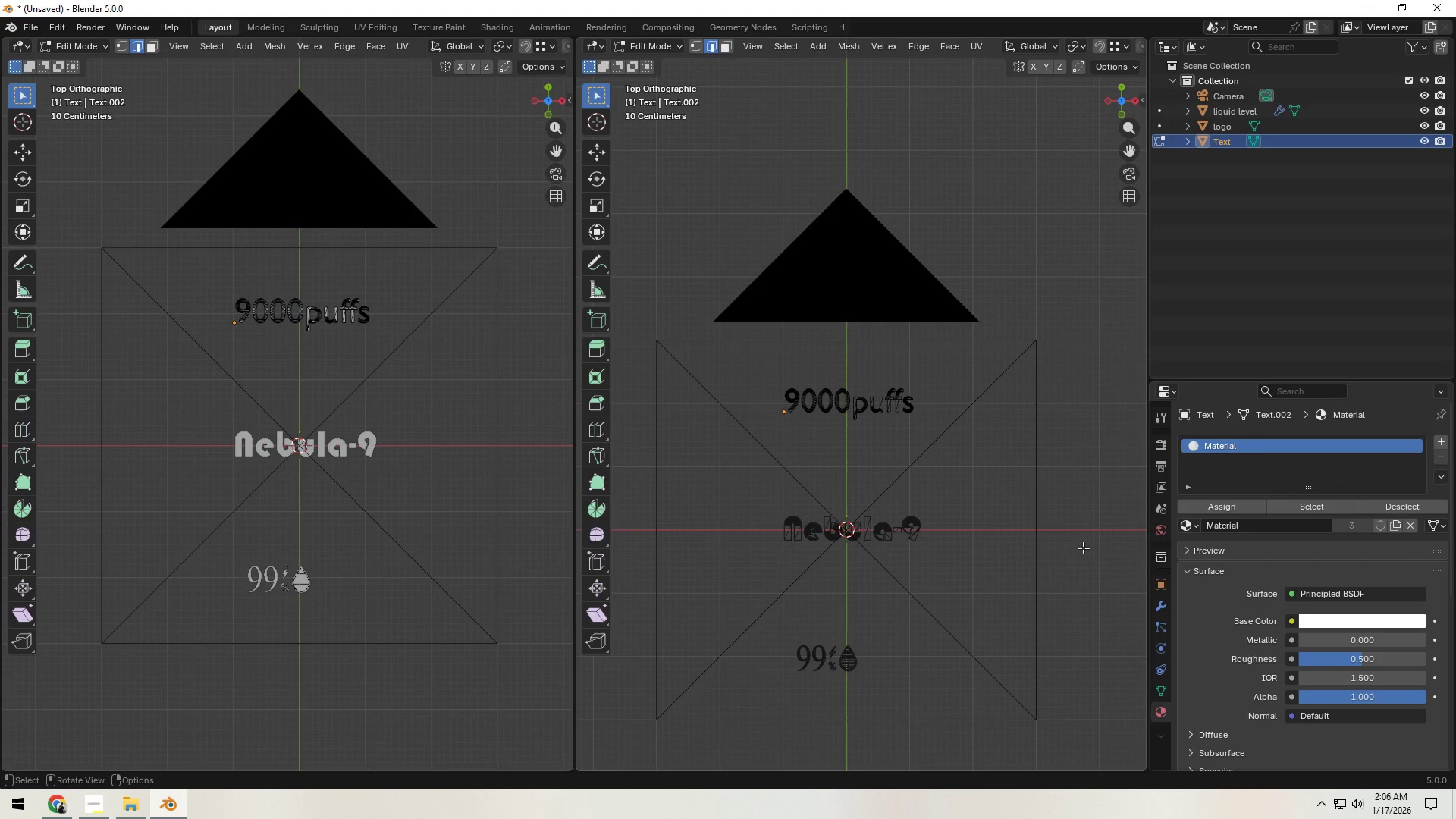 
left_click([1023, 504])
 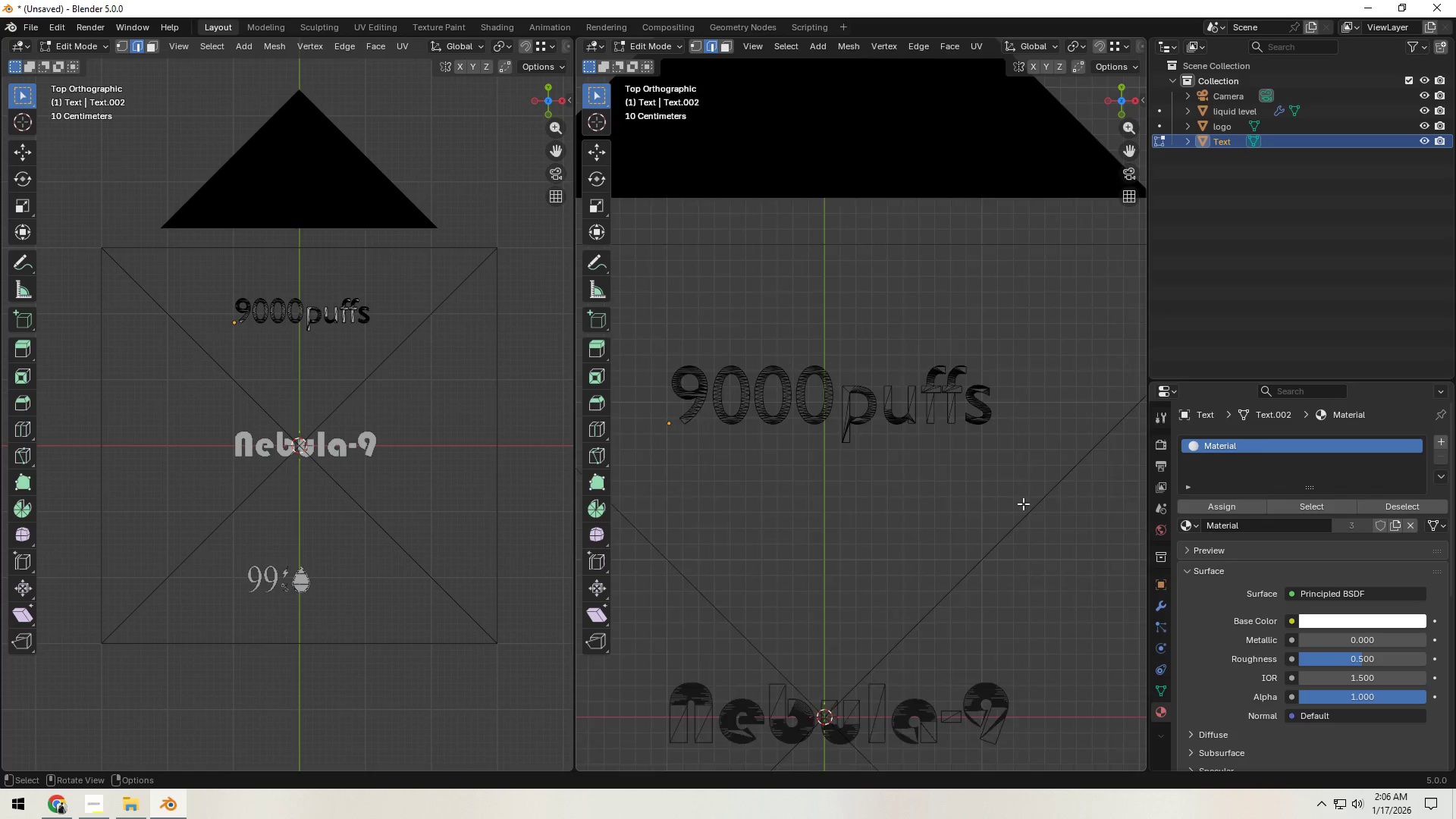 
key(Tab)
 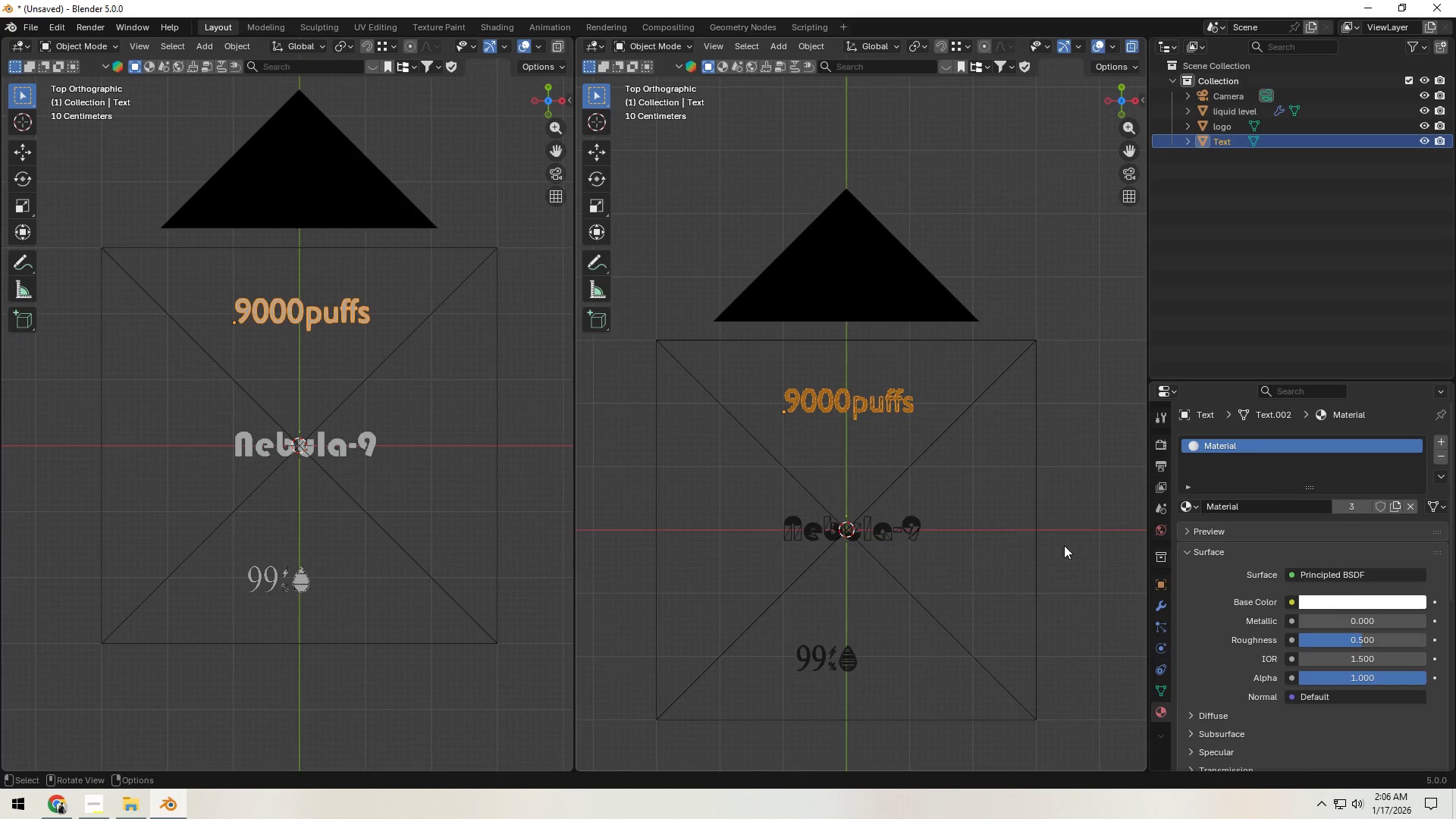 
left_click([1075, 544])
 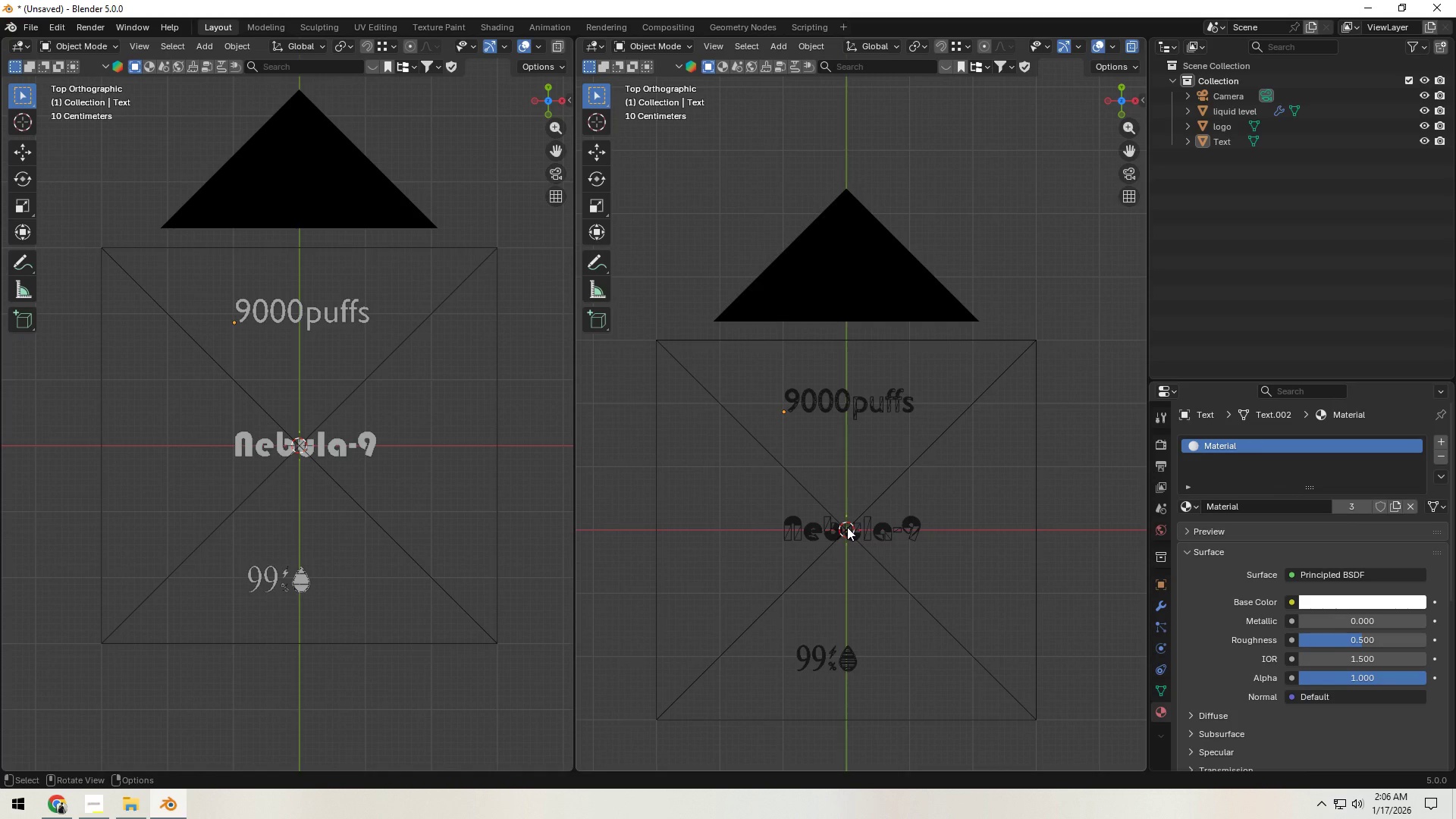 
scroll: coordinate [1231, 633], scroll_direction: down, amount: 5.0
 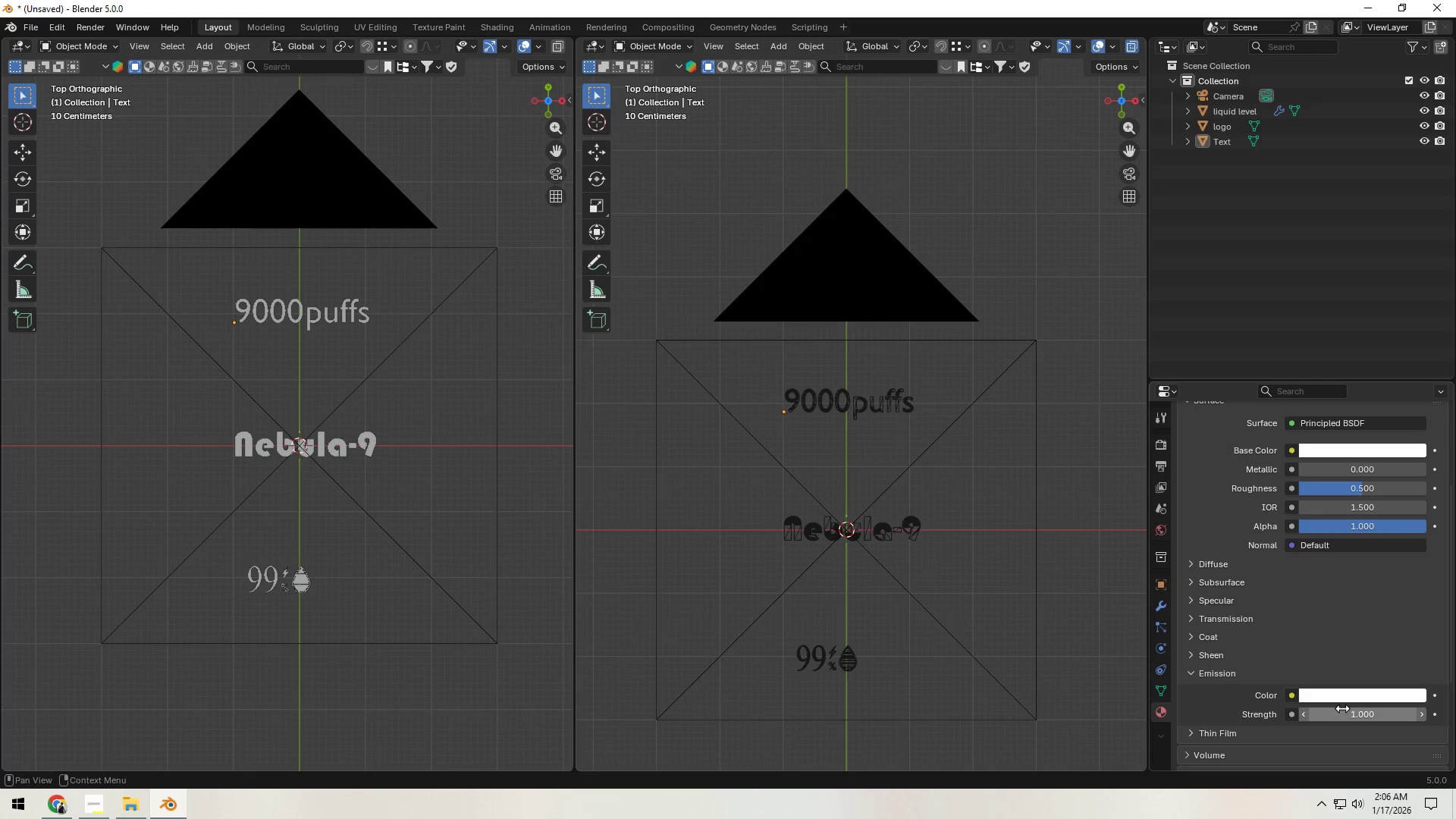 
left_click([1347, 715])
 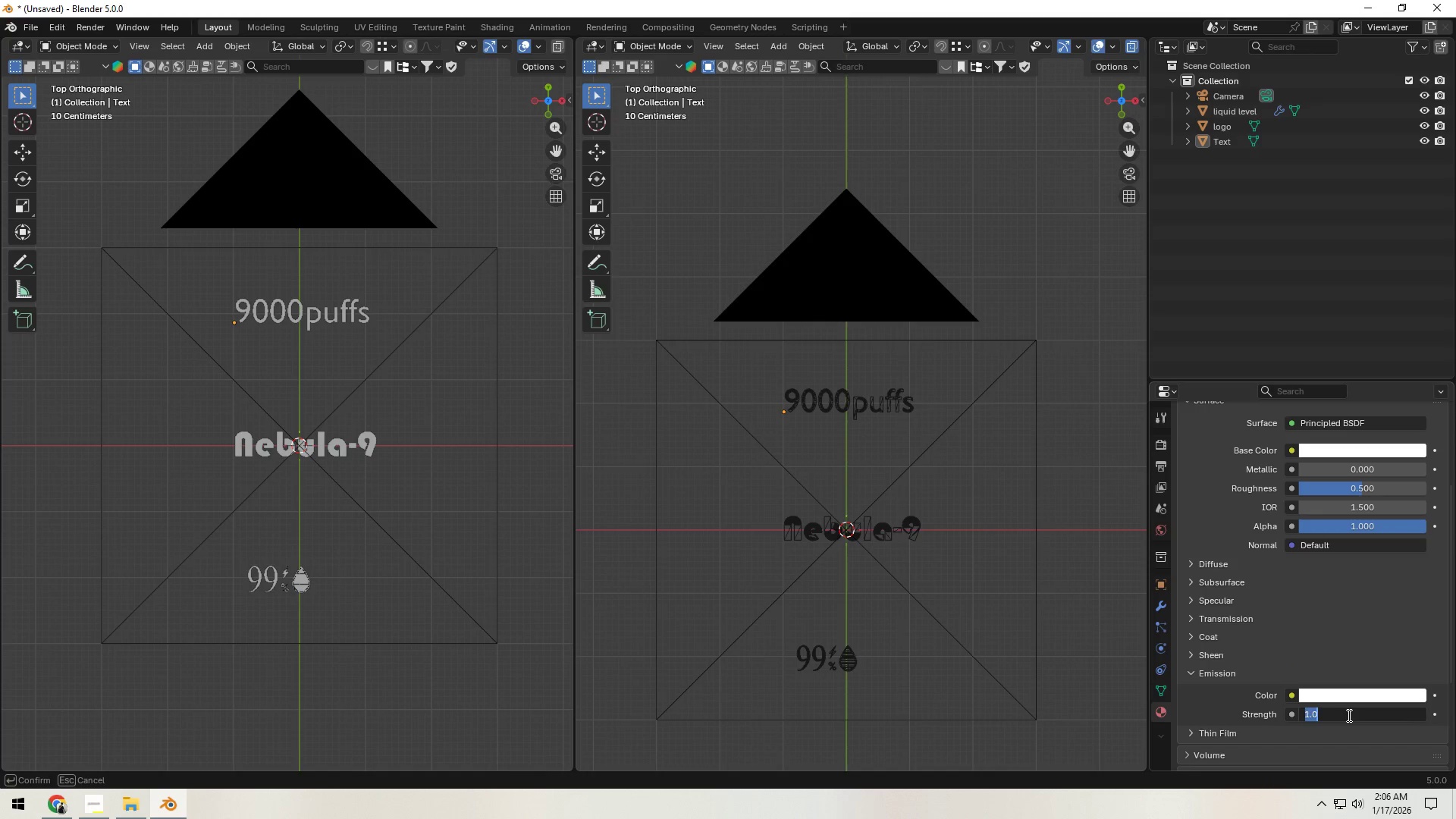 
key(Numpad1)
 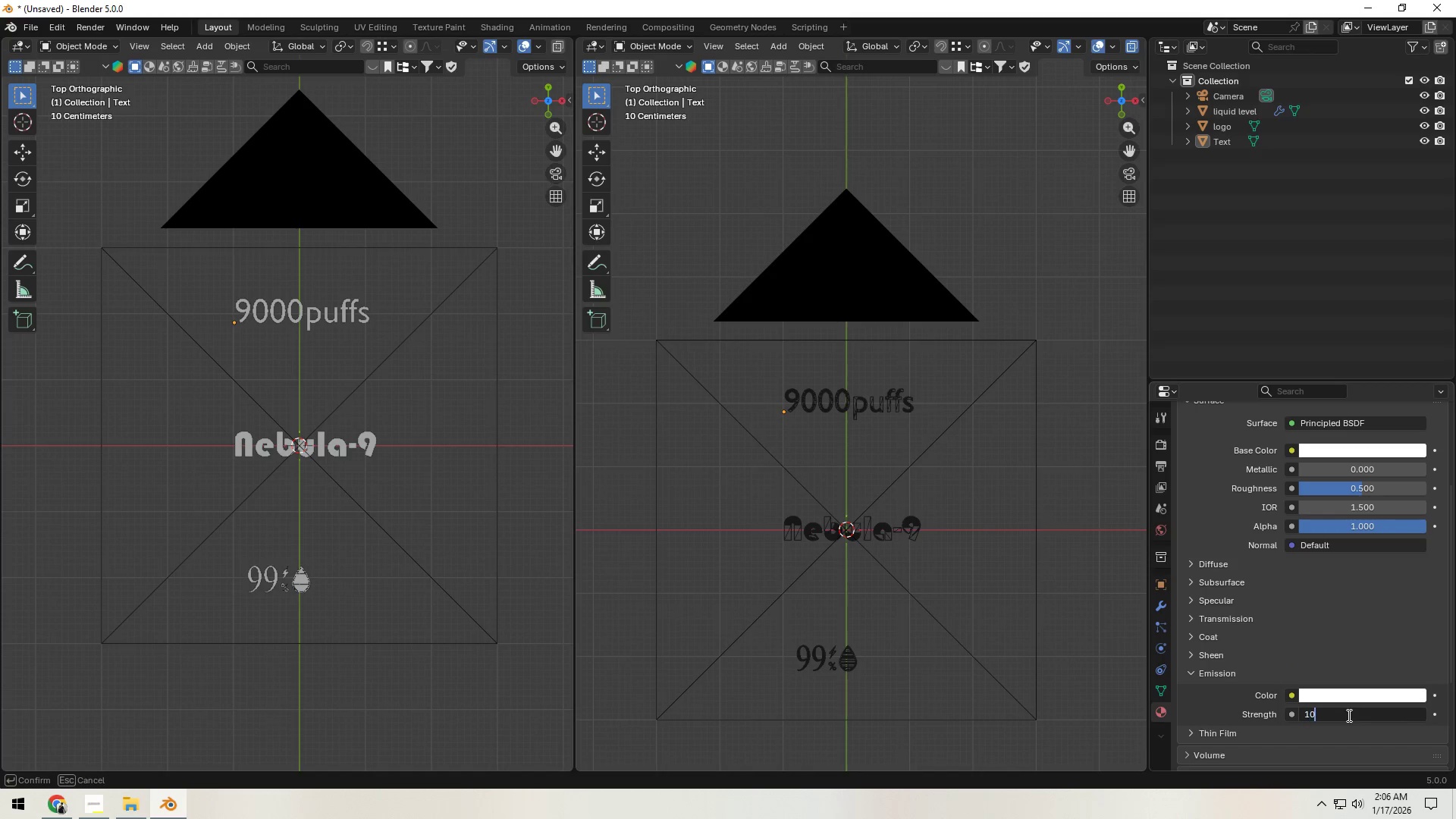 
key(Numpad0)
 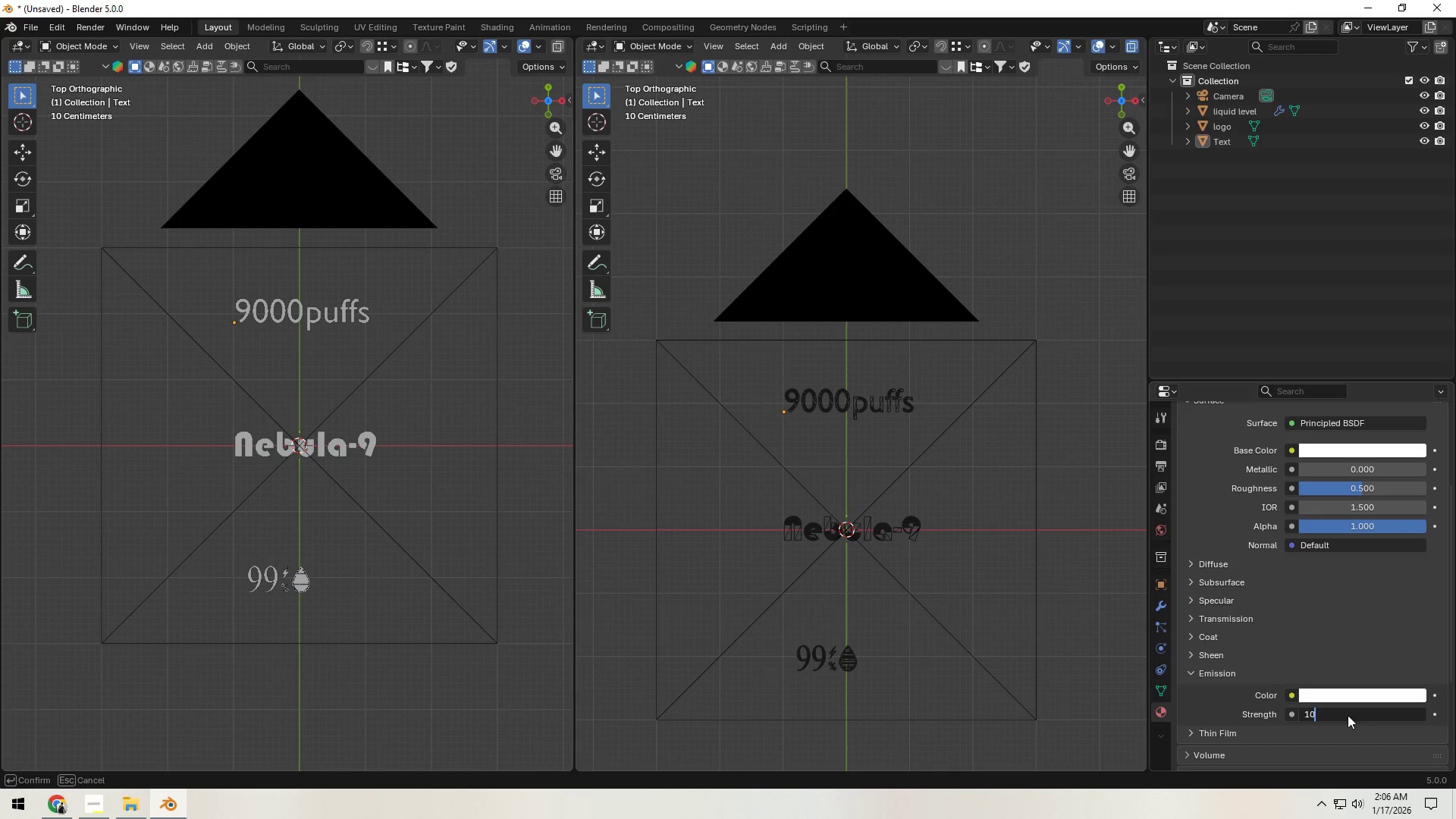 
key(NumpadEnter)
 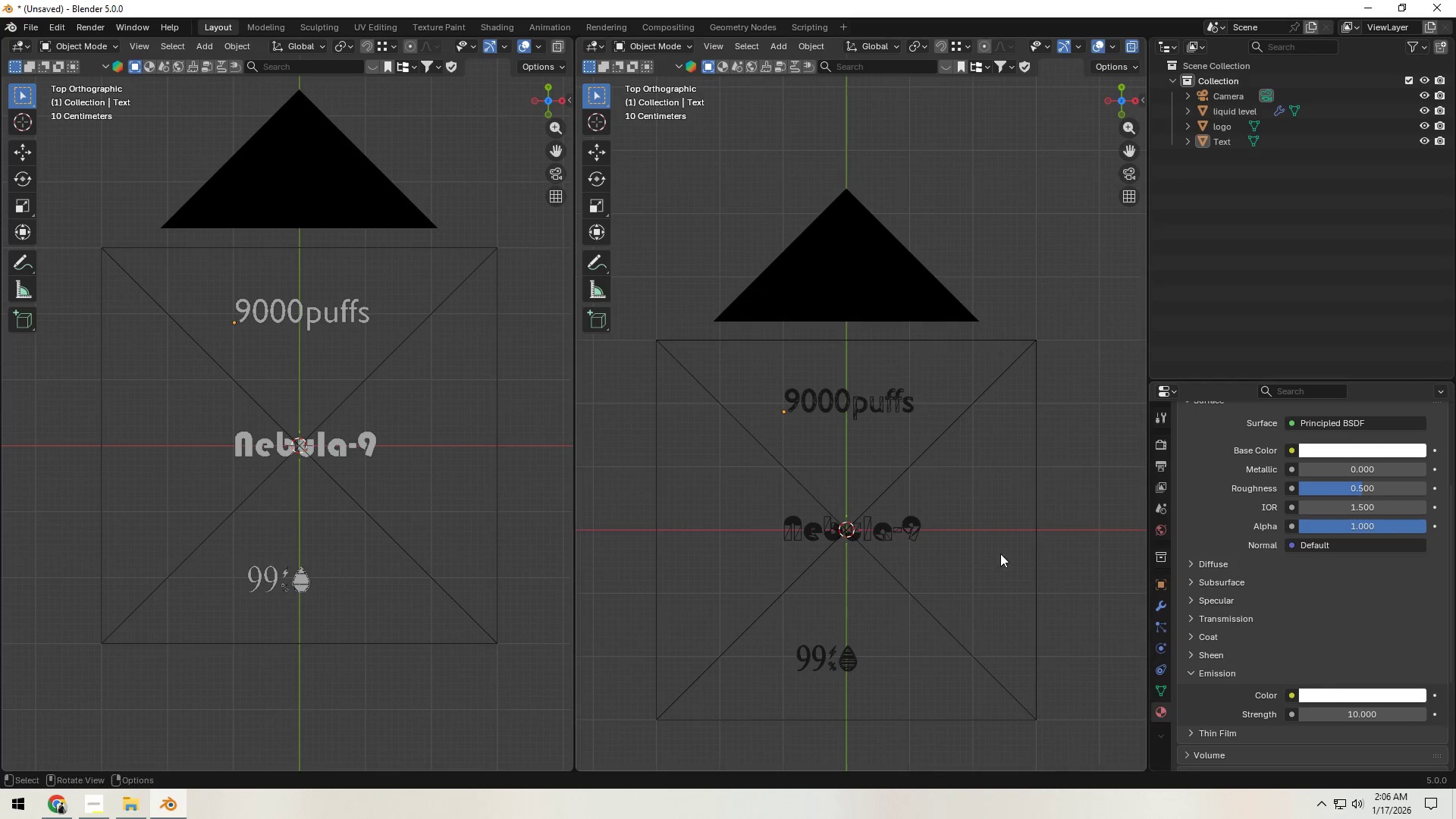 
key(Control+S)
 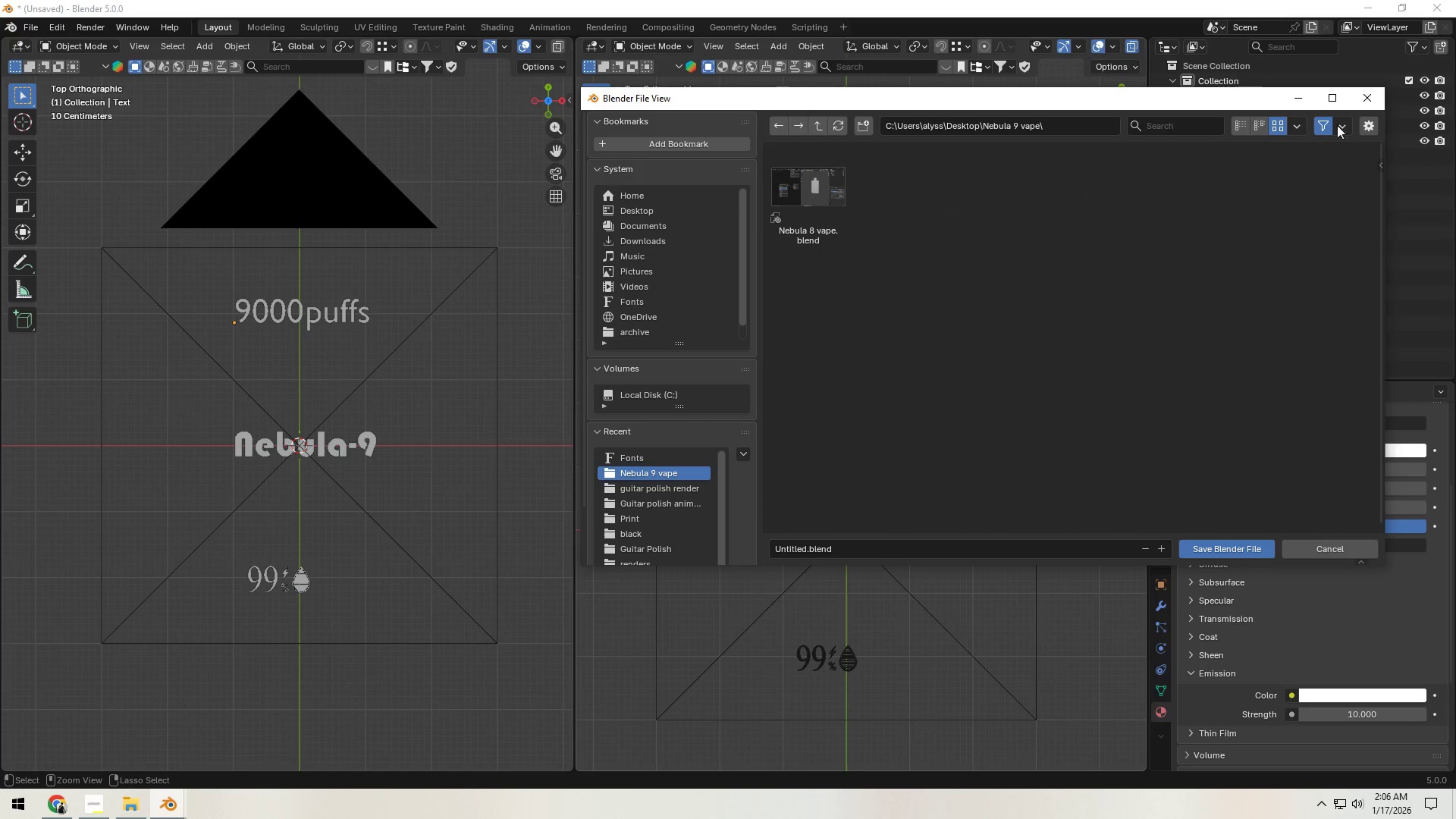 
left_click([1368, 97])
 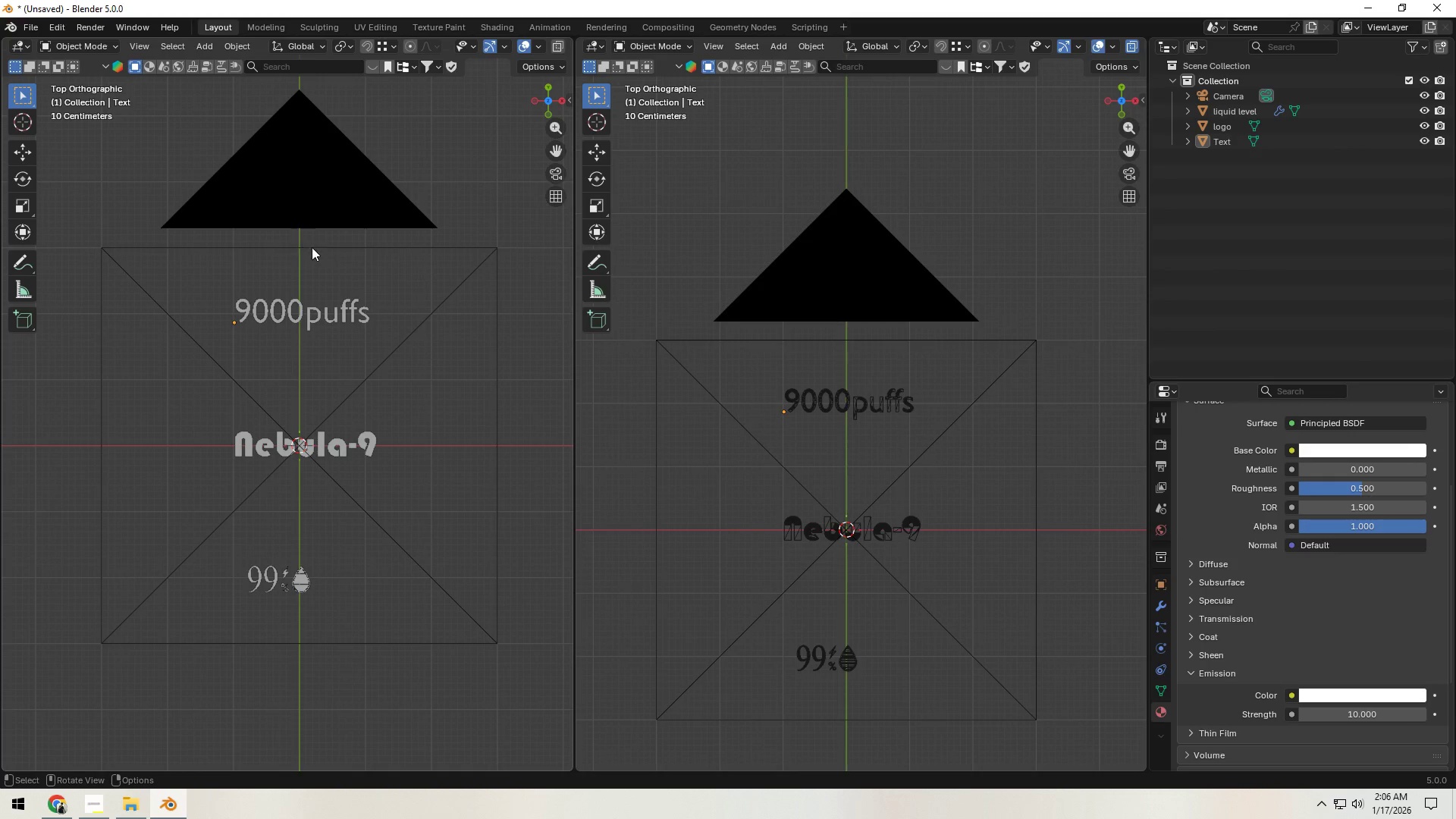 
key(Z)
 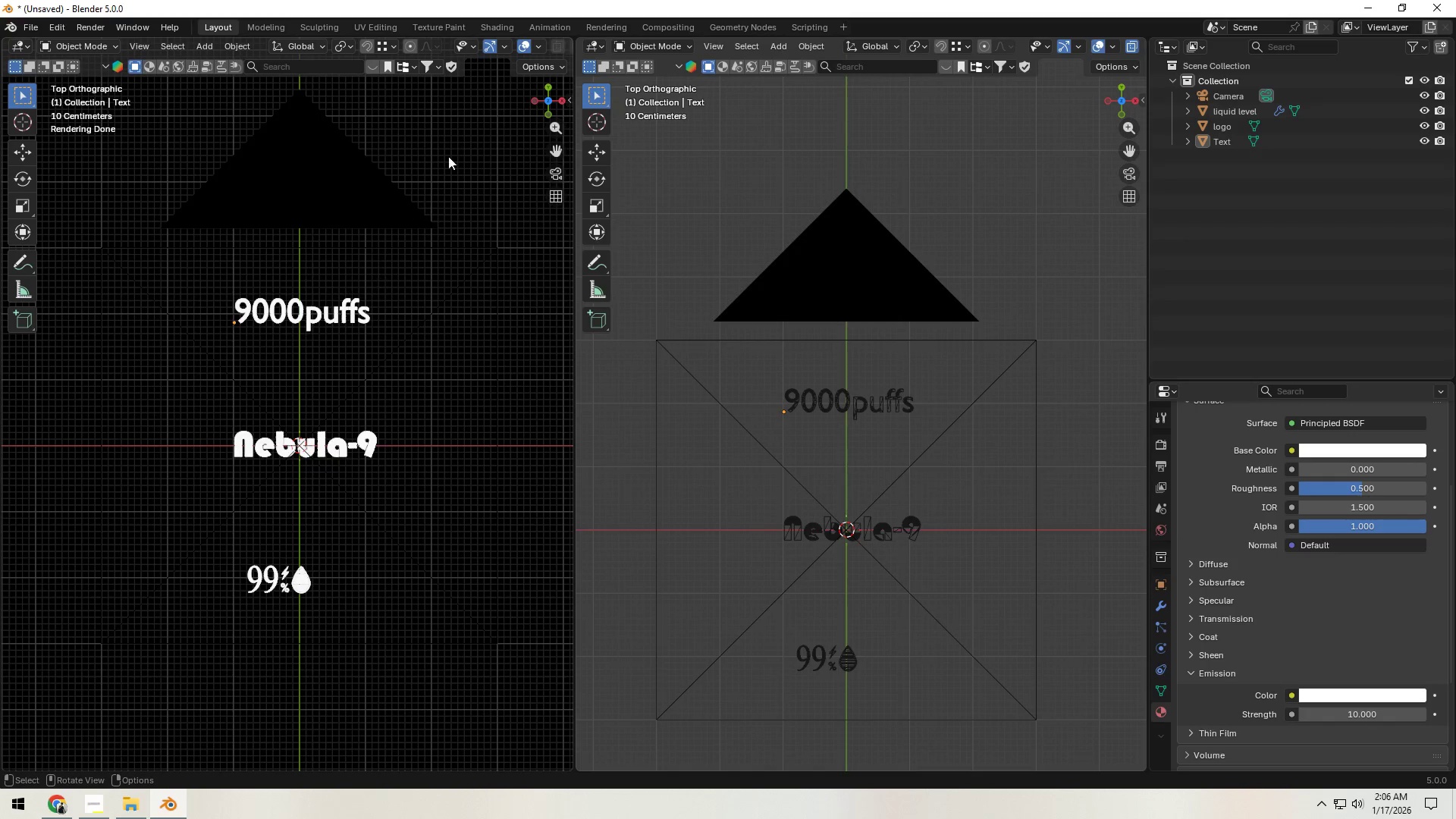 
scroll: coordinate [485, 46], scroll_direction: down, amount: 7.0
 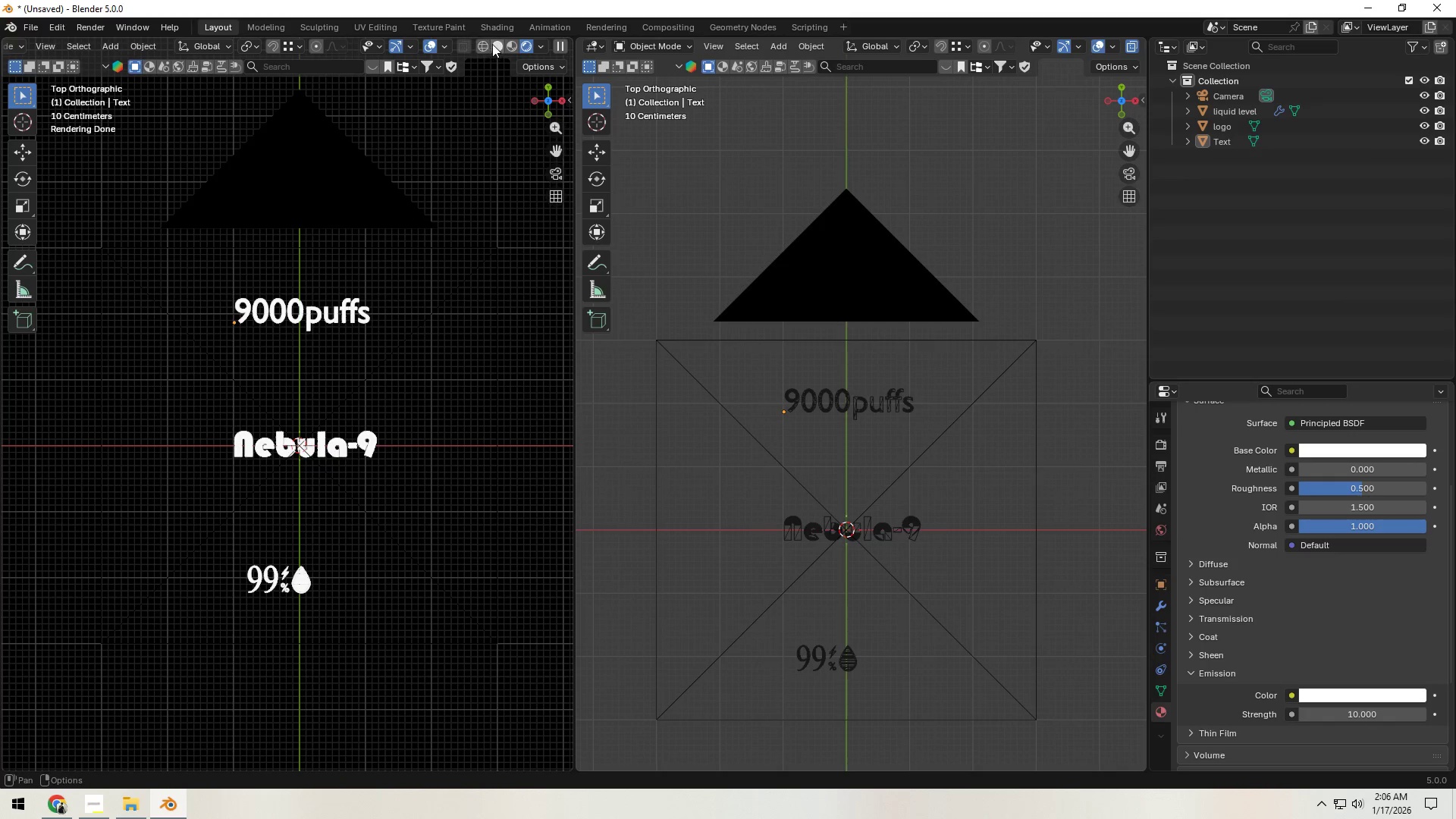 
left_click([492, 43])
 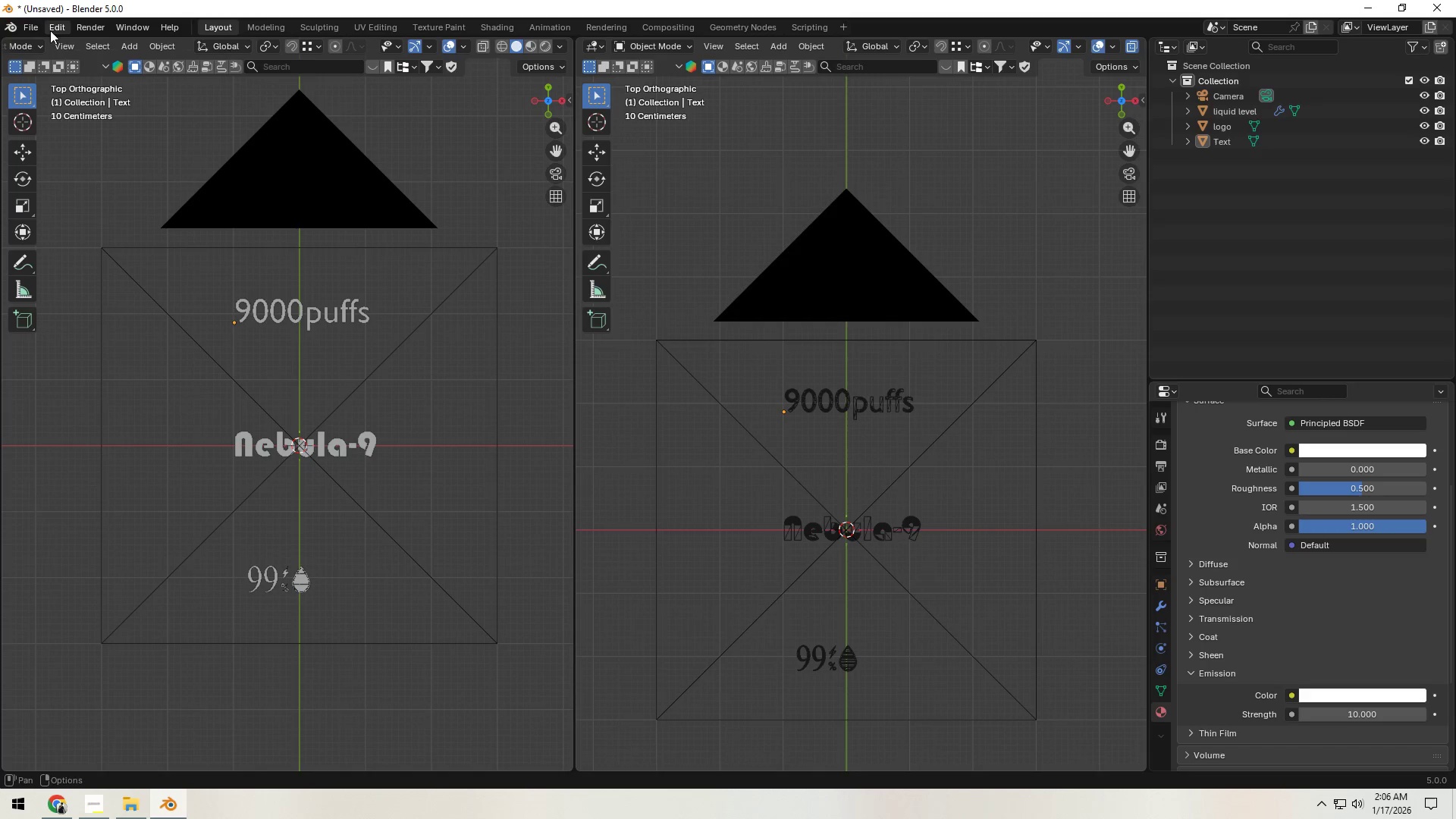 
left_click([33, 29])
 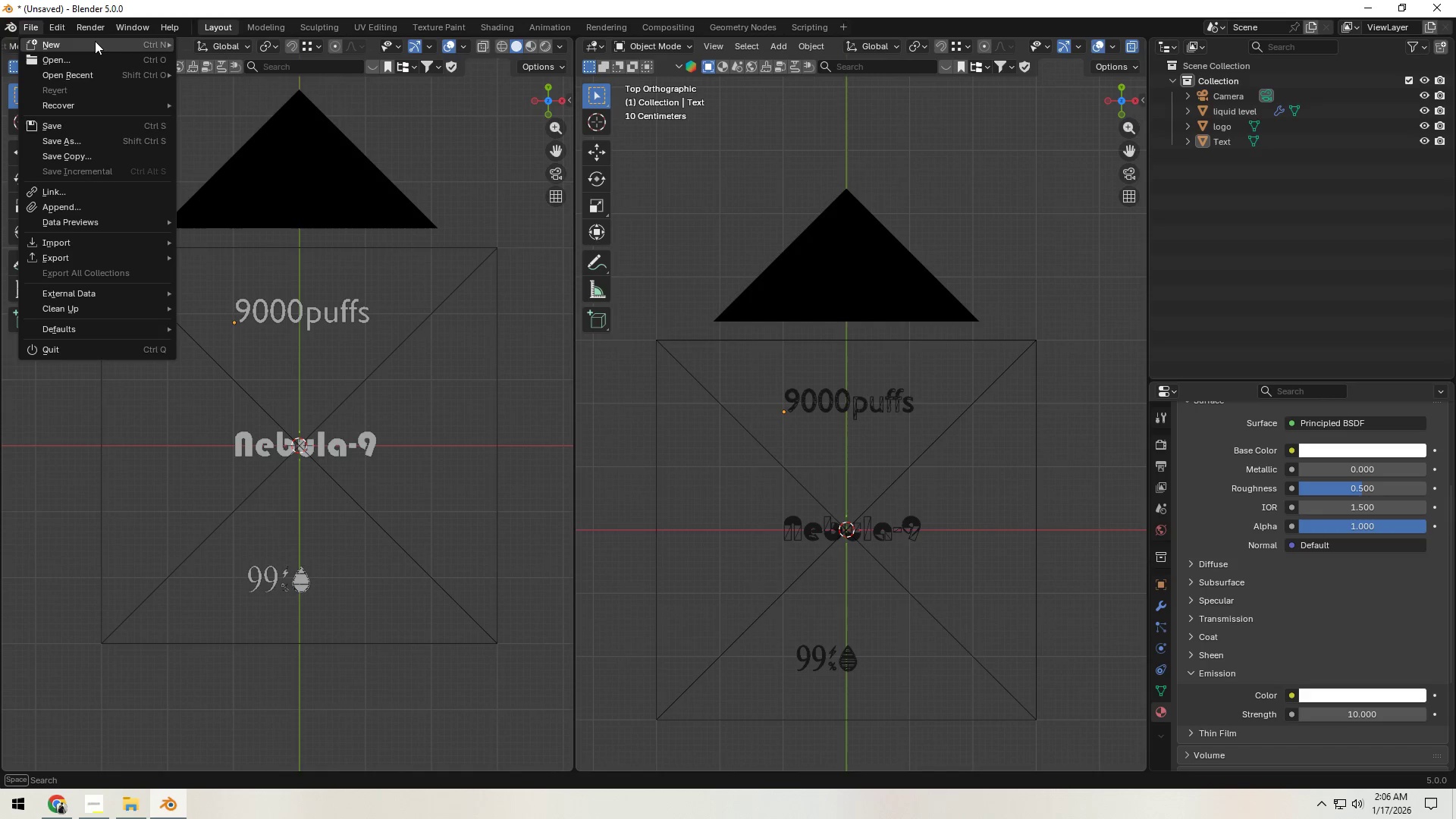 
left_click([96, 26])
 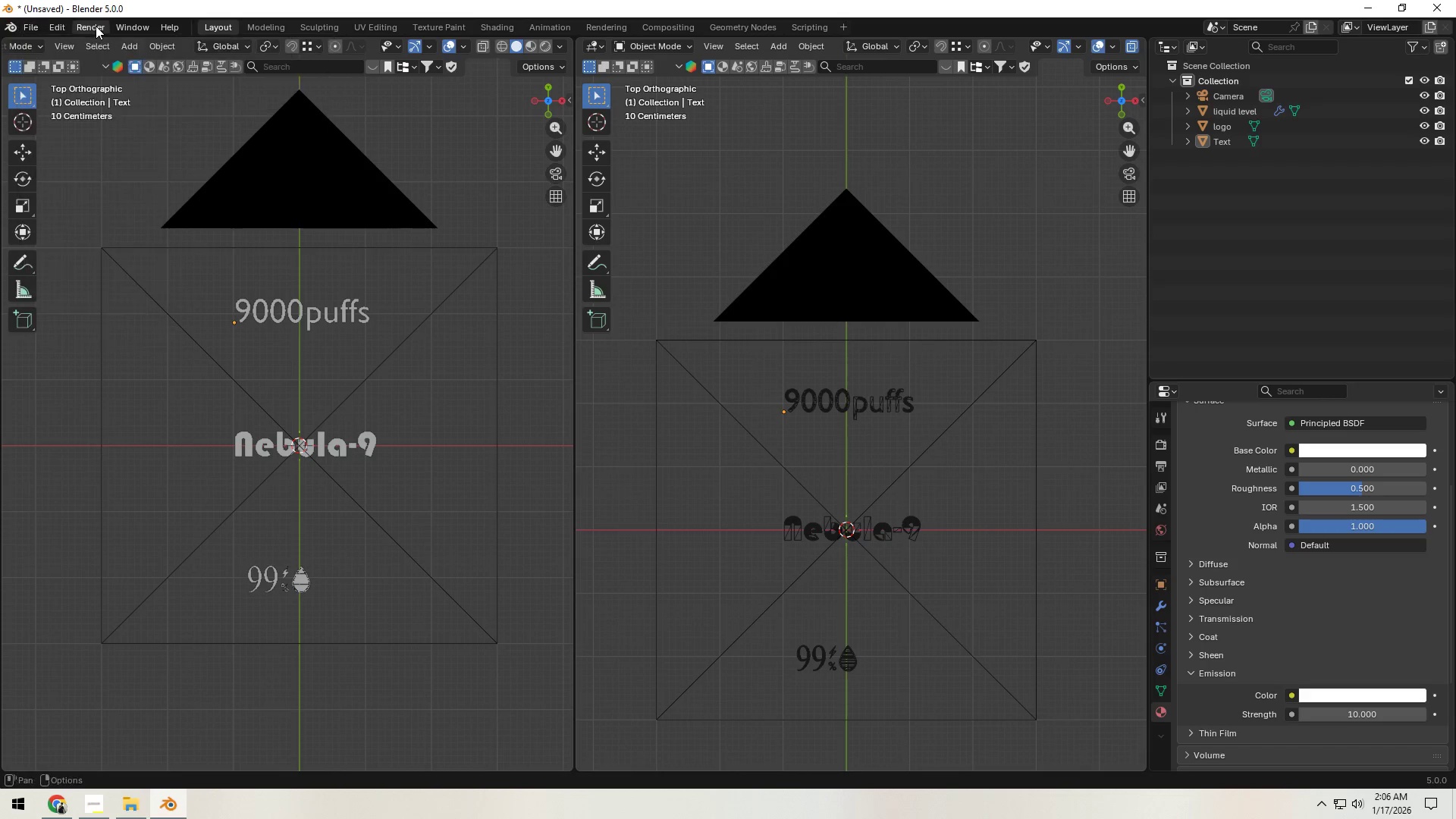 
double_click([96, 26])
 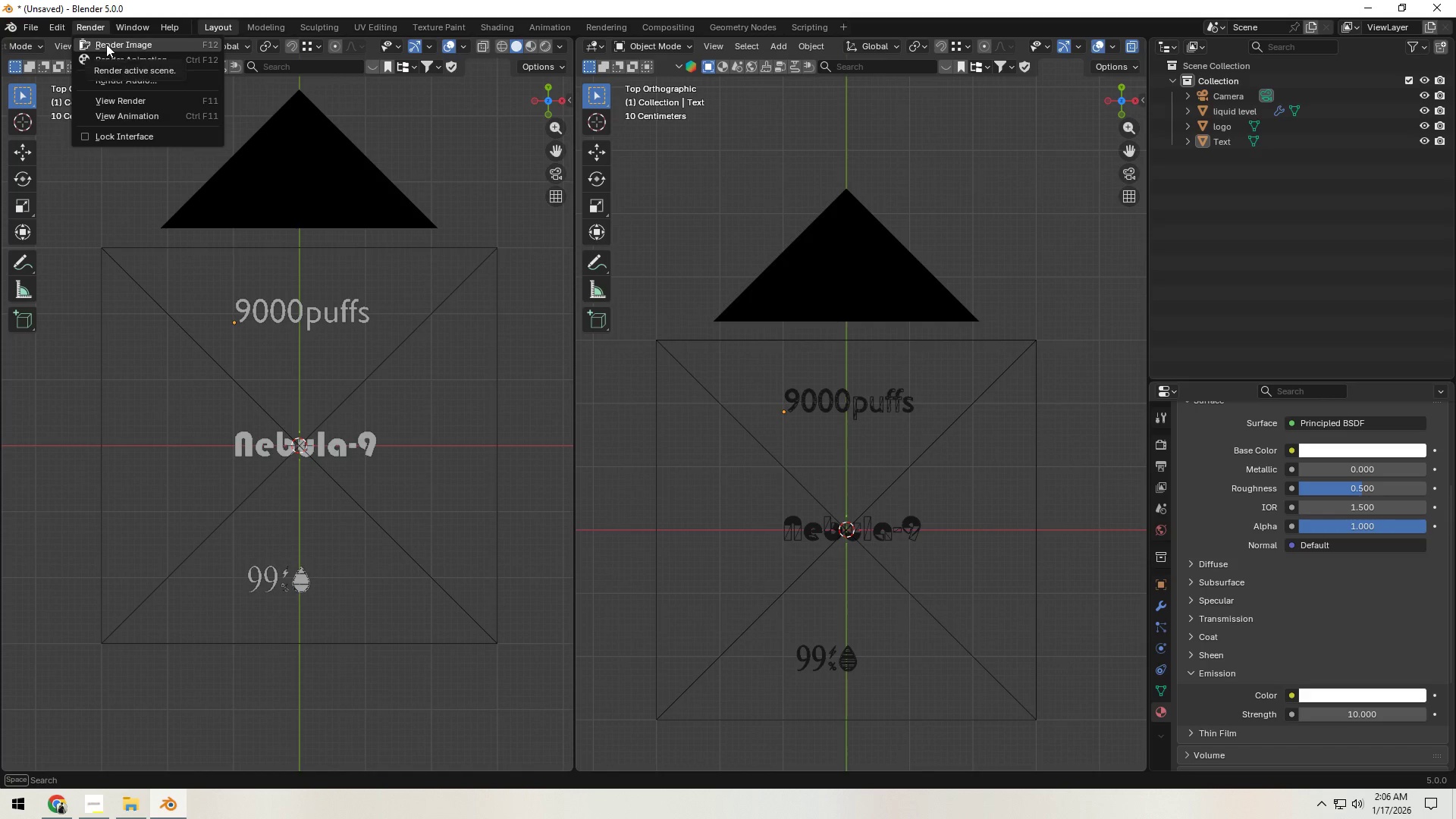 
left_click([106, 44])
 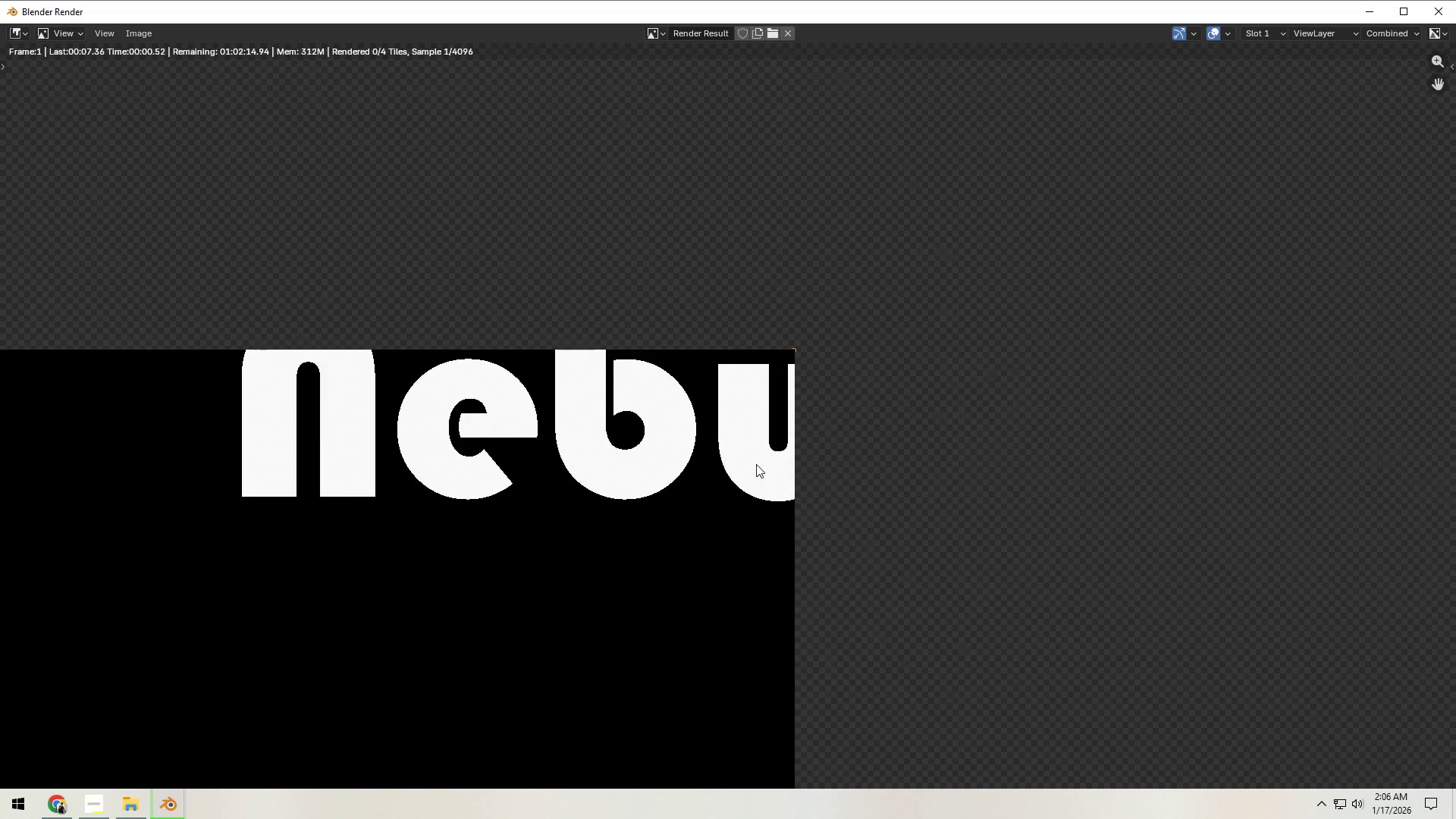 
scroll: coordinate [686, 463], scroll_direction: down, amount: 6.0
 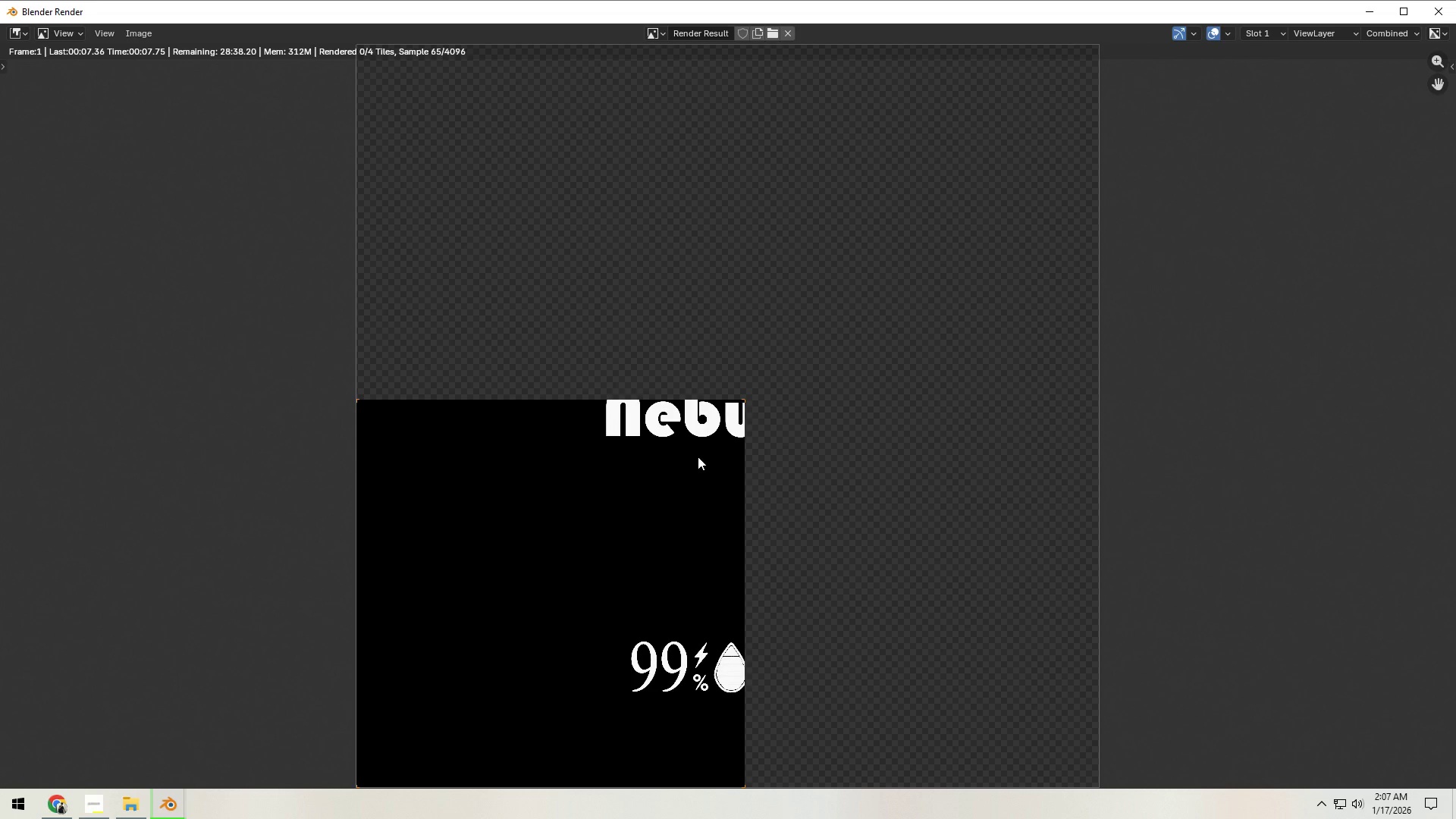 
wait(10.61)
 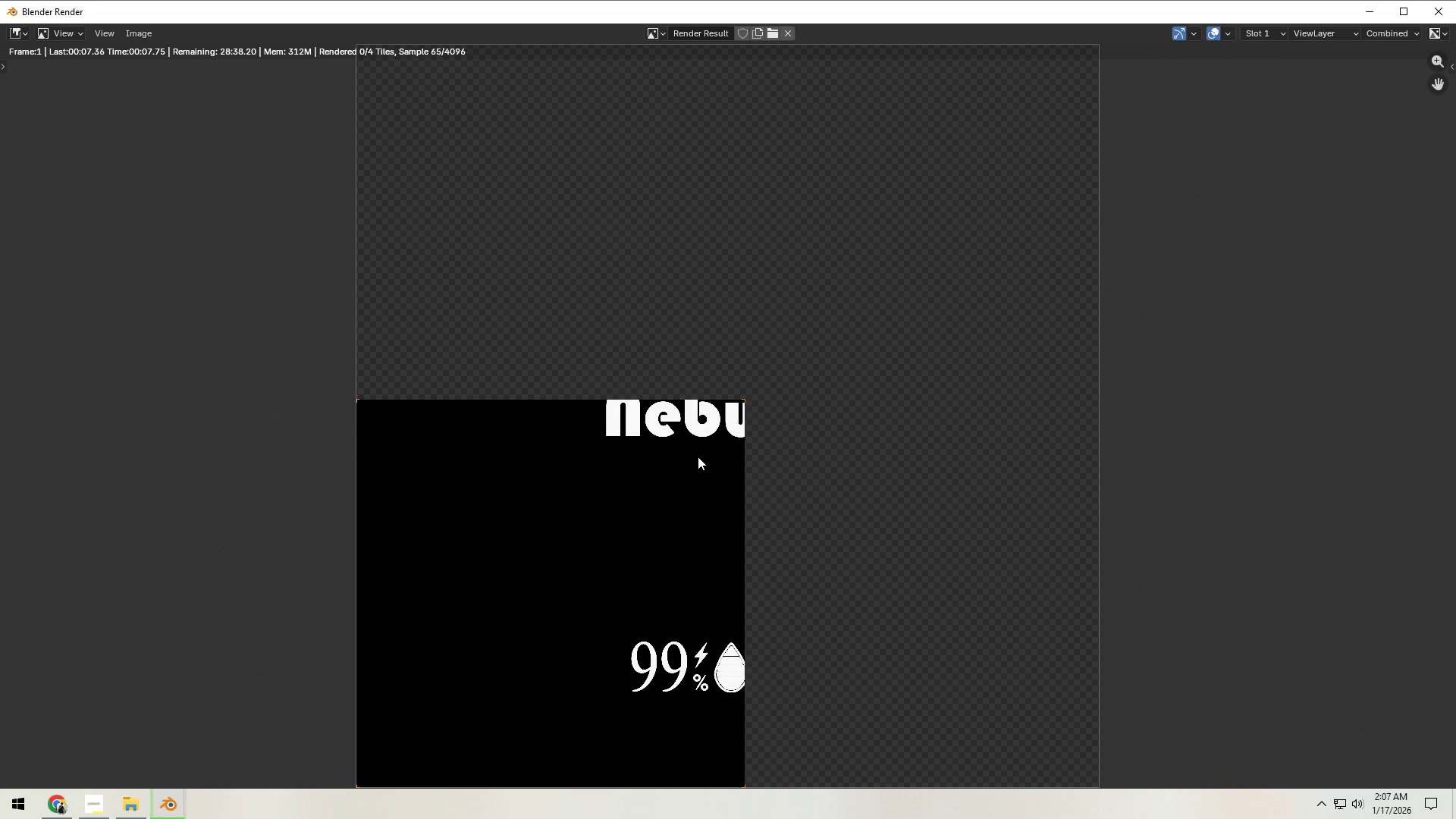 
scroll: coordinate [726, 441], scroll_direction: down, amount: 1.0
 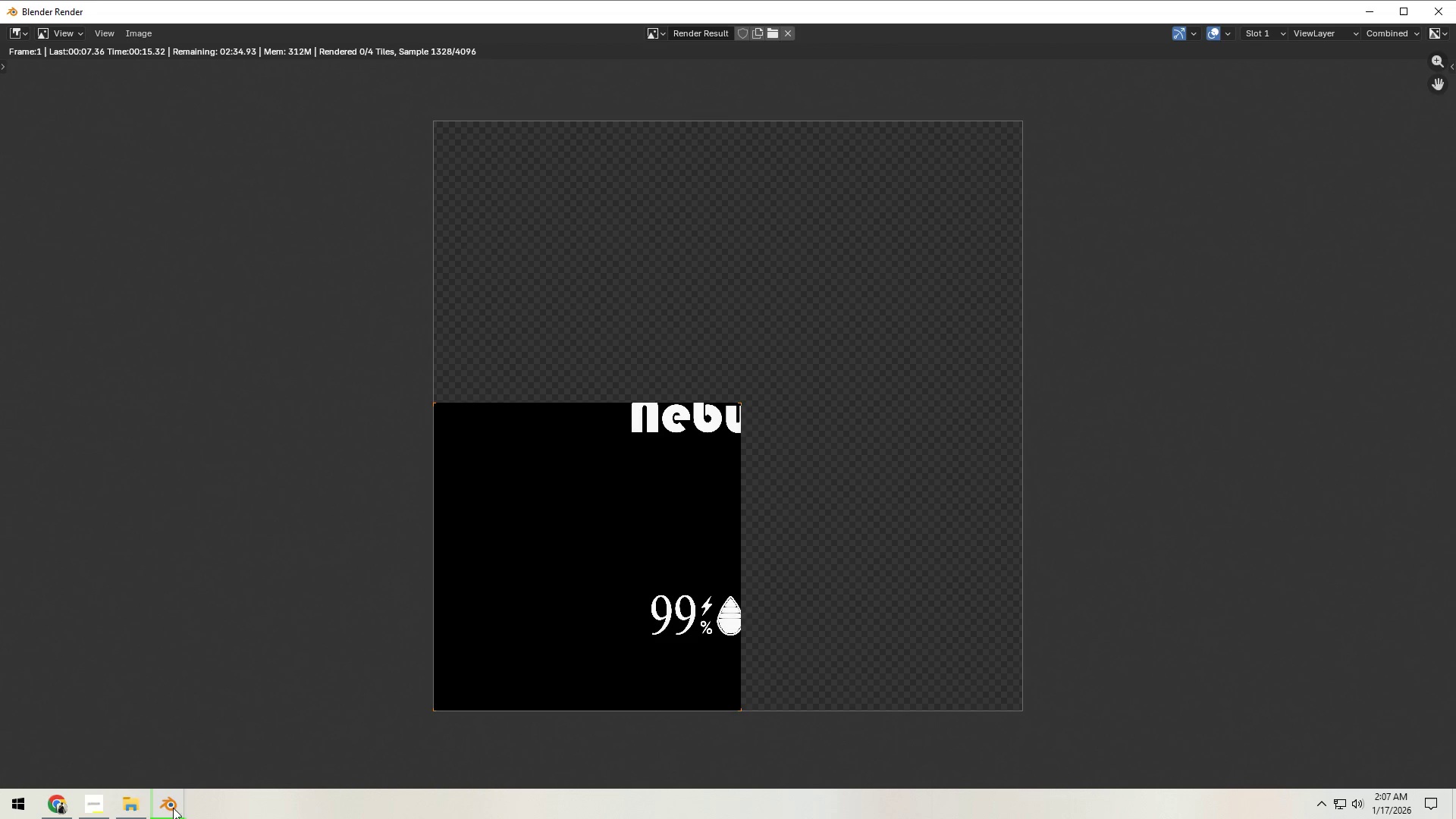 
left_click([95, 809])